 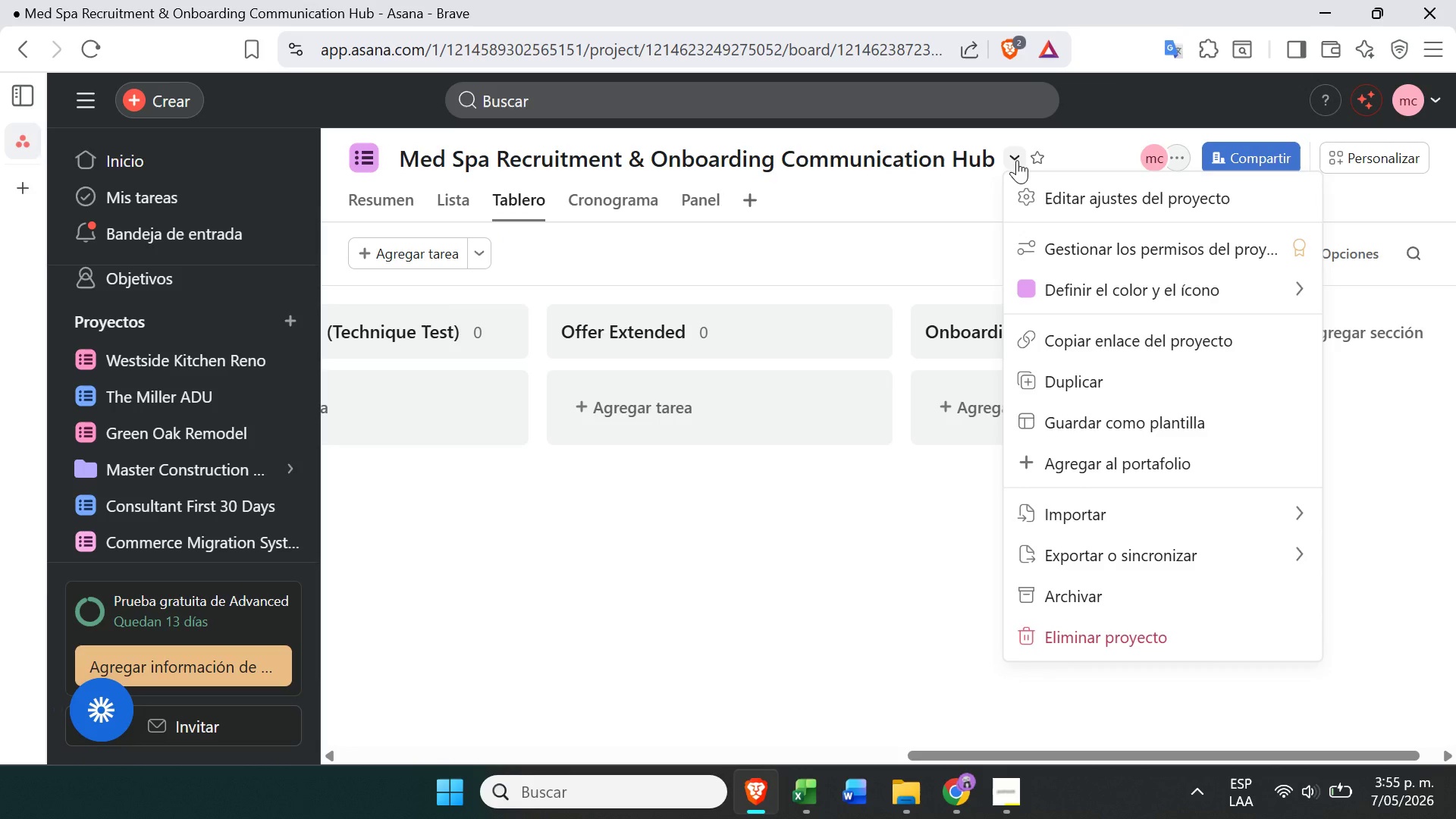 
left_click([916, 558])
 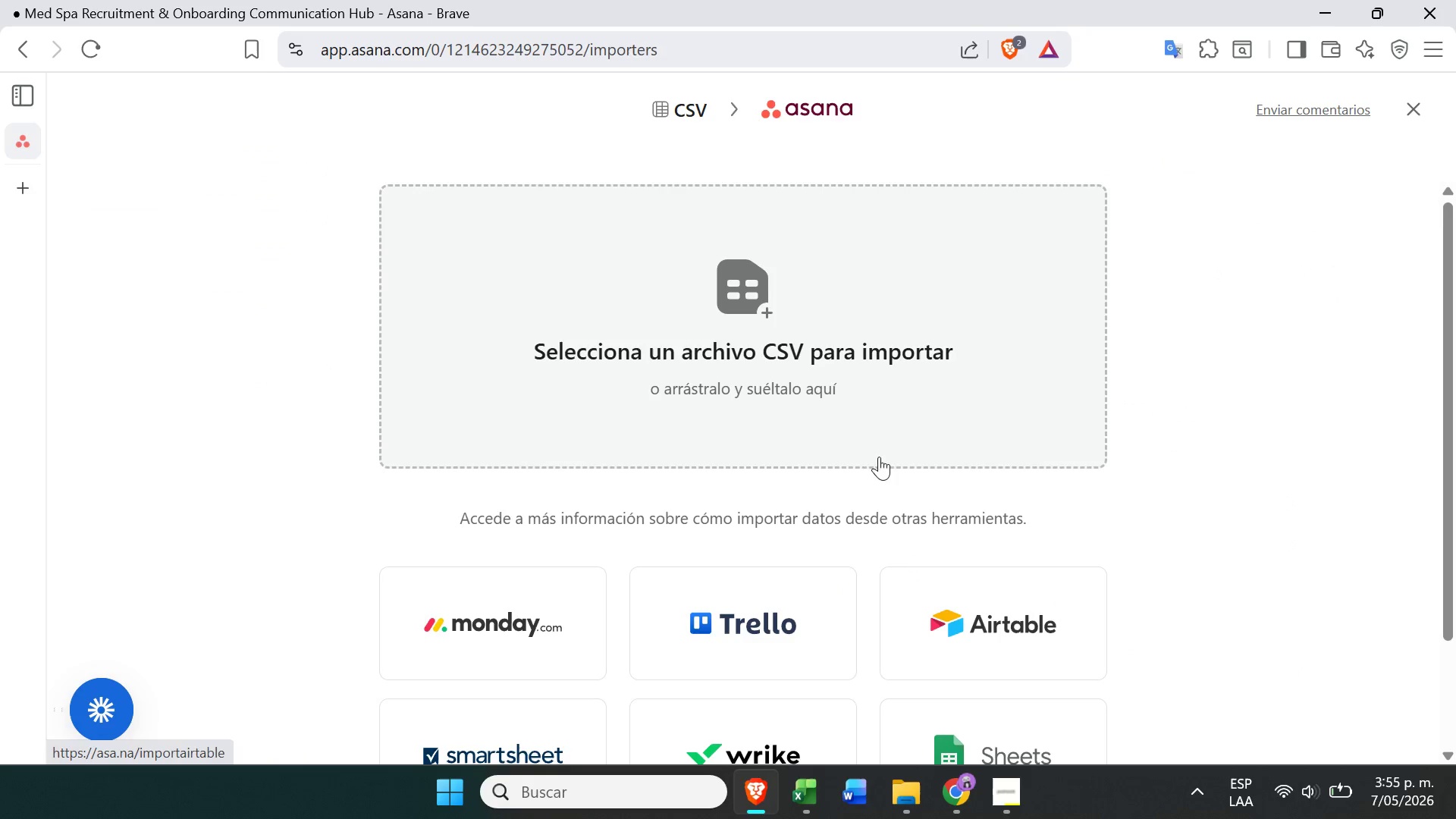 
left_click([826, 397])
 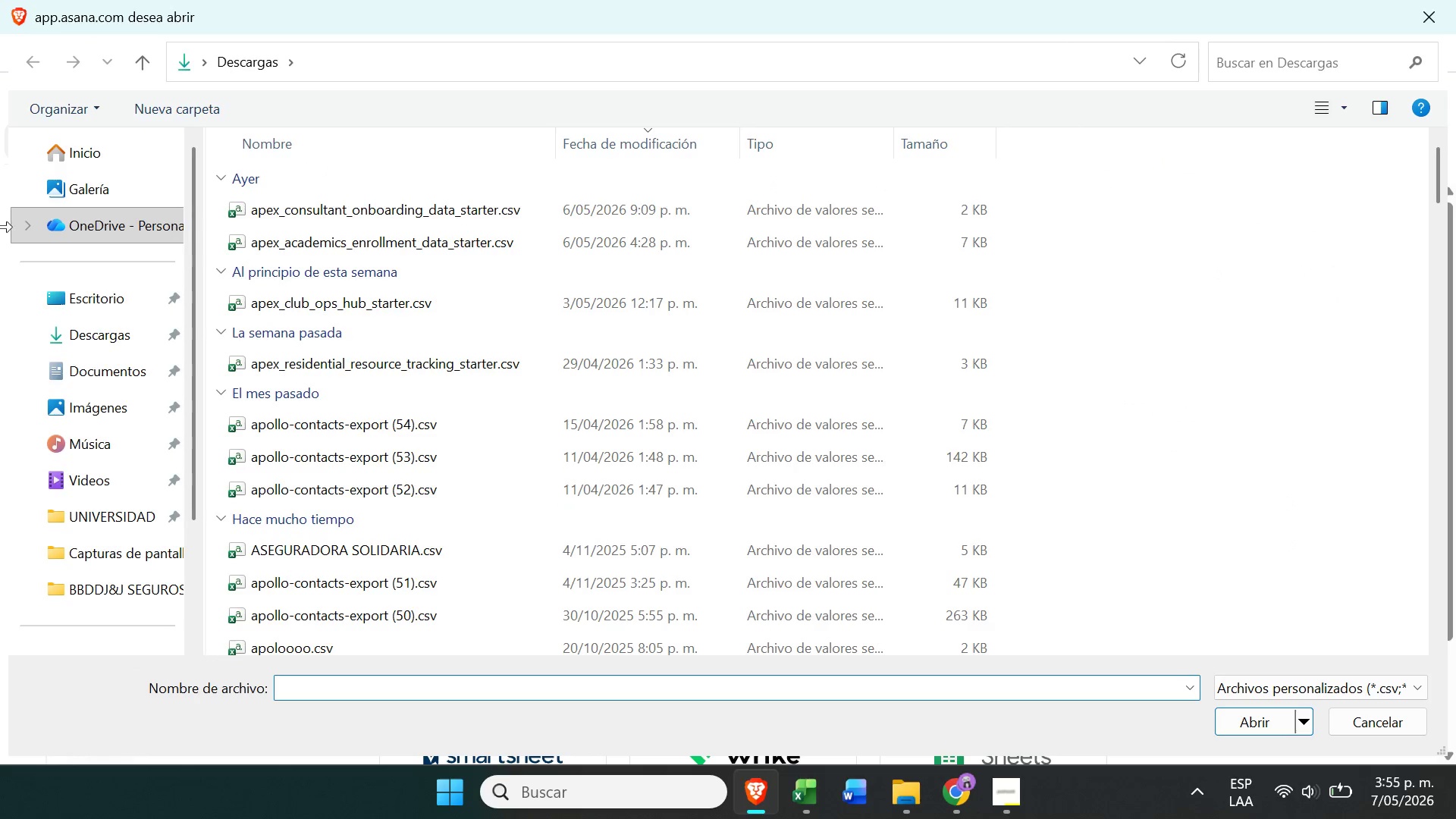 
left_click([52, 341])
 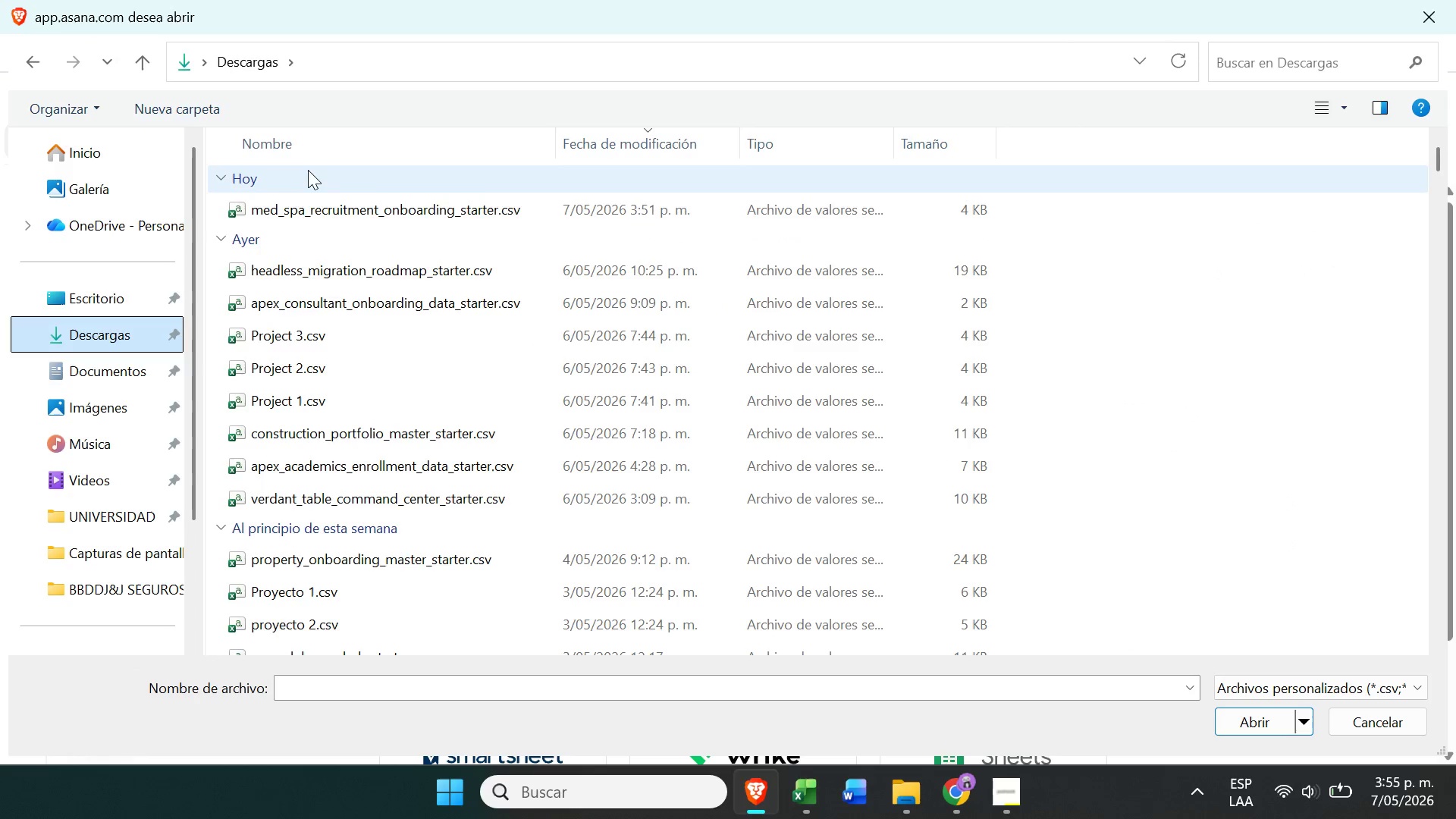 
left_click([322, 199])
 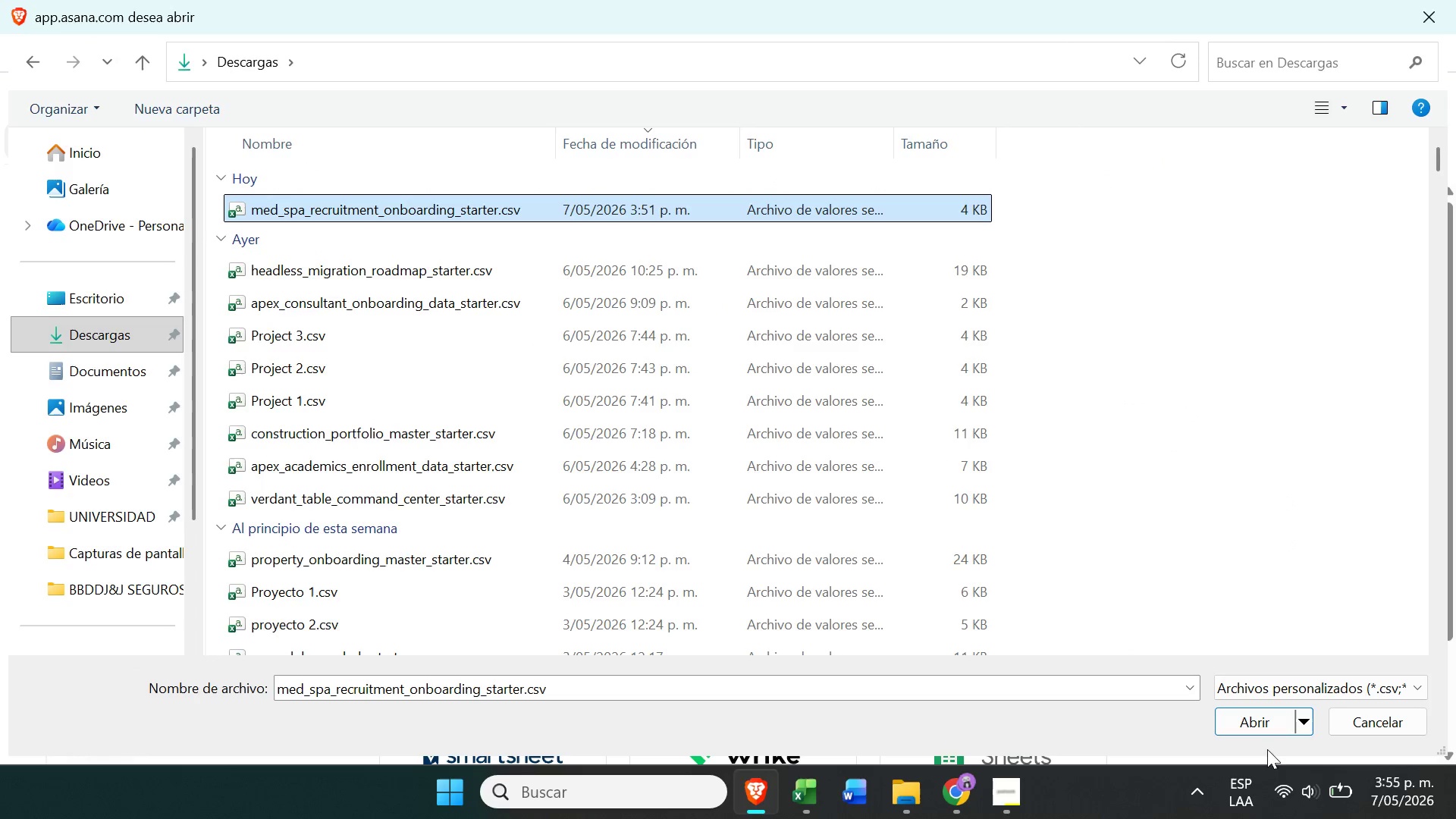 
left_click([1270, 725])
 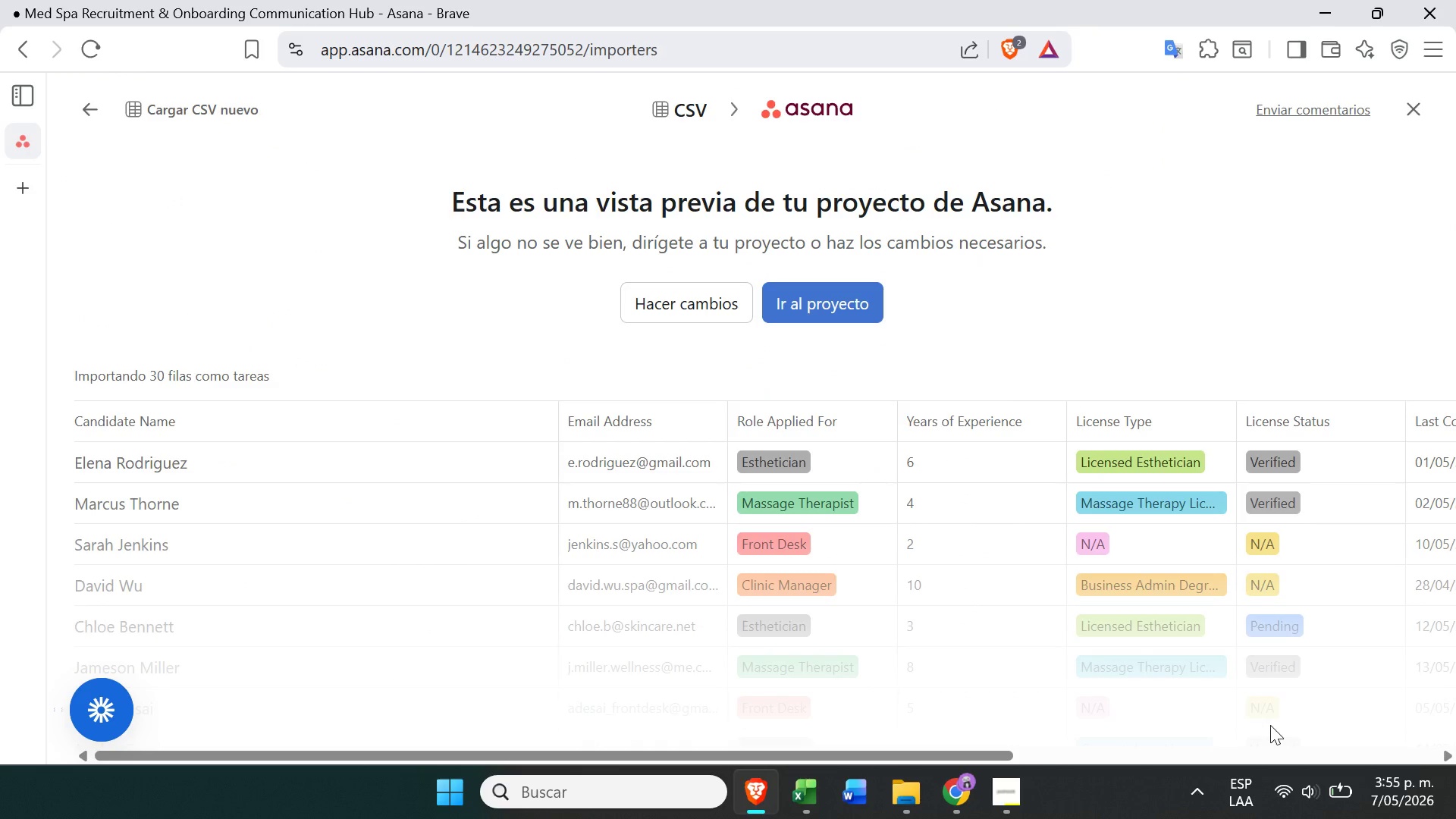 
mouse_move([837, 206])
 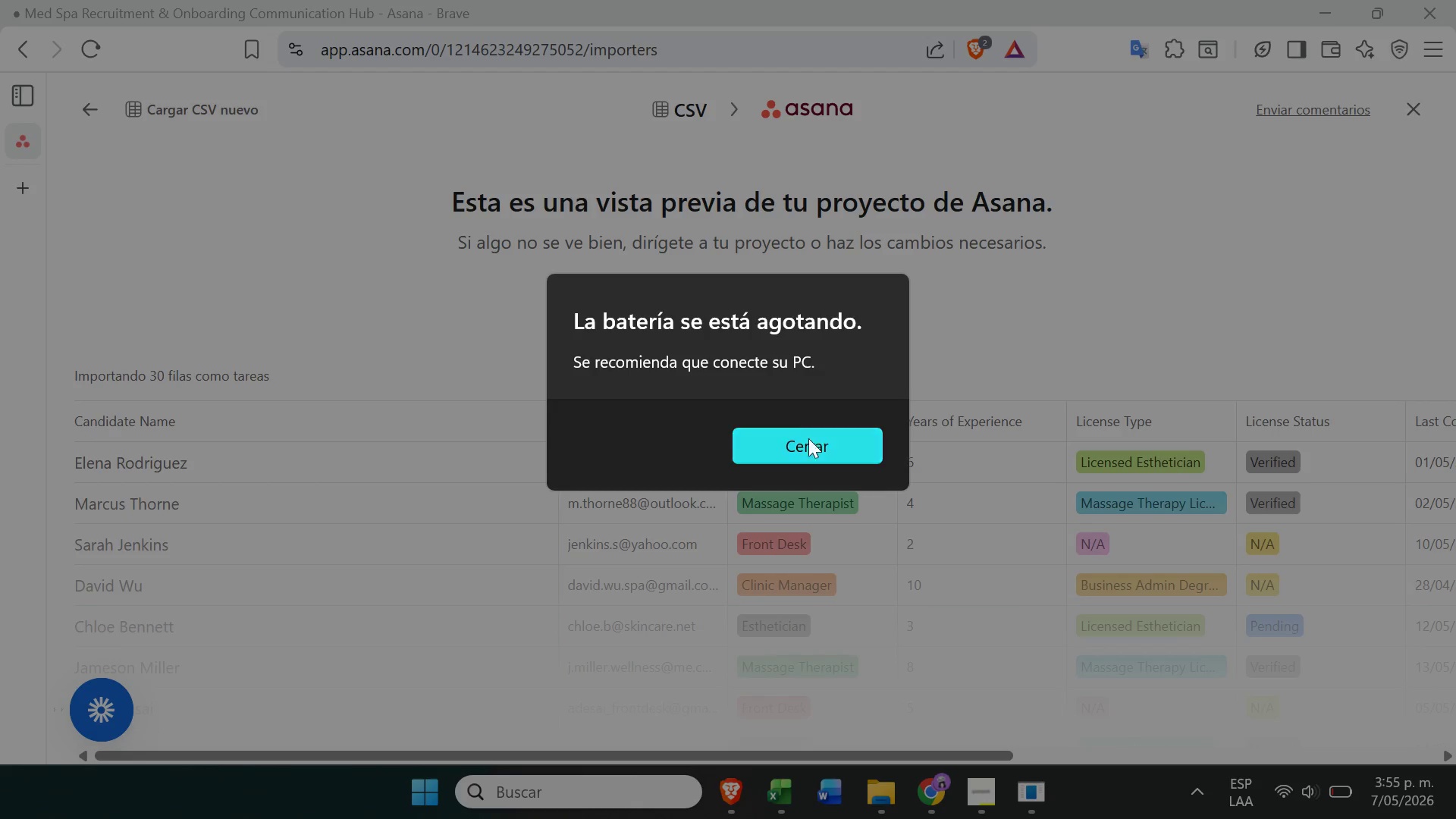 
left_click([807, 441])
 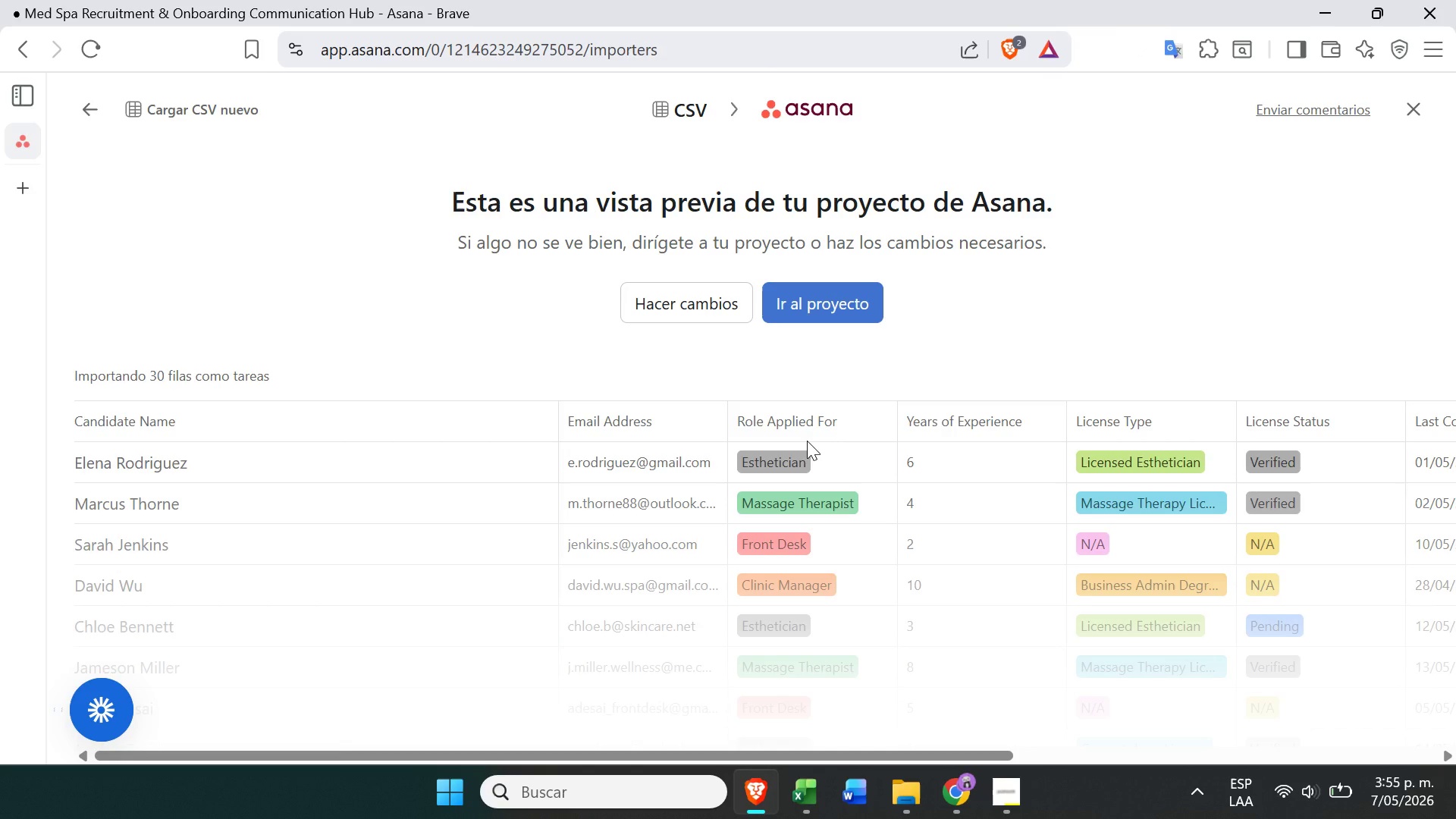 
wait(6.67)
 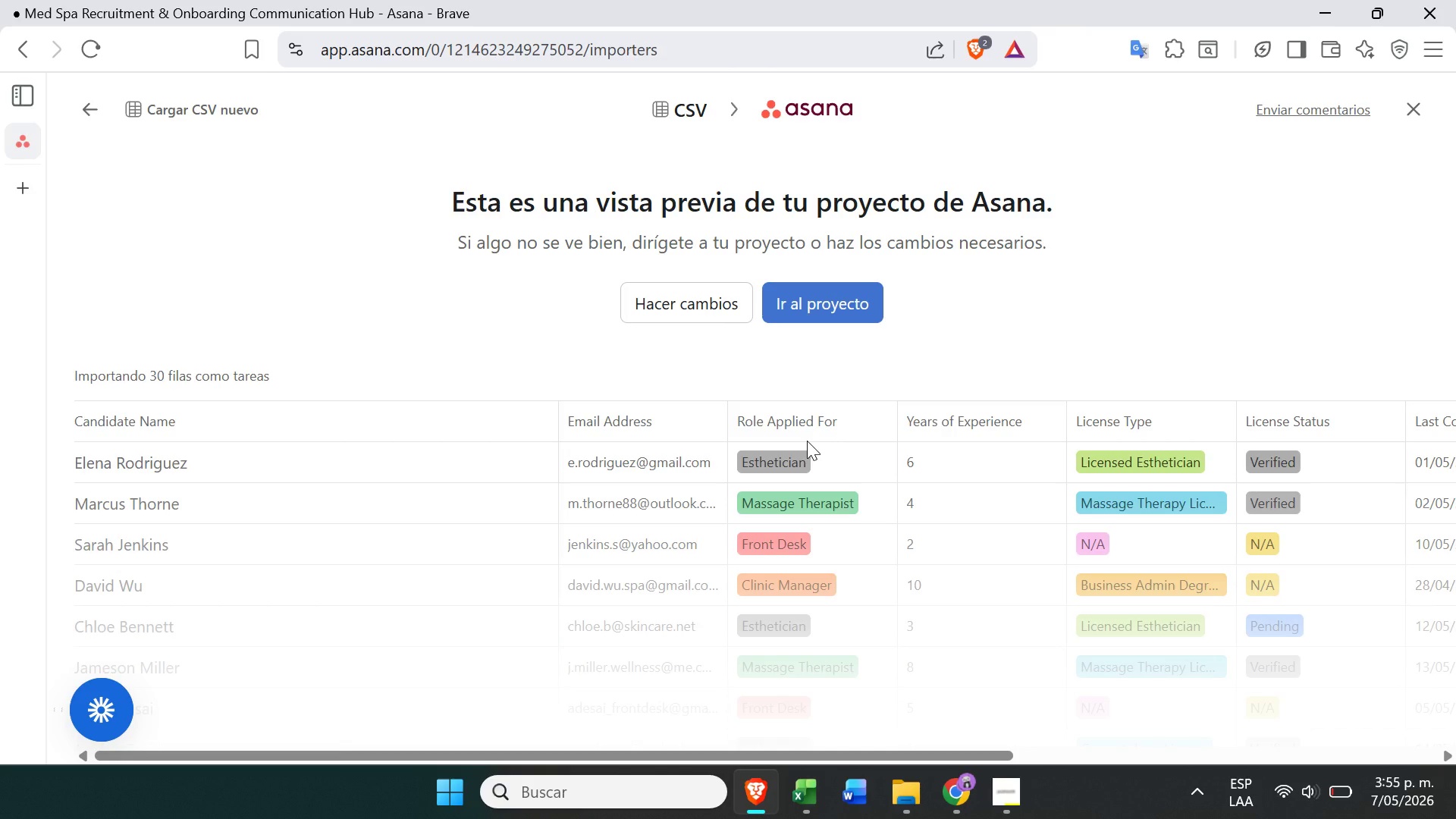 
left_click([848, 300])
 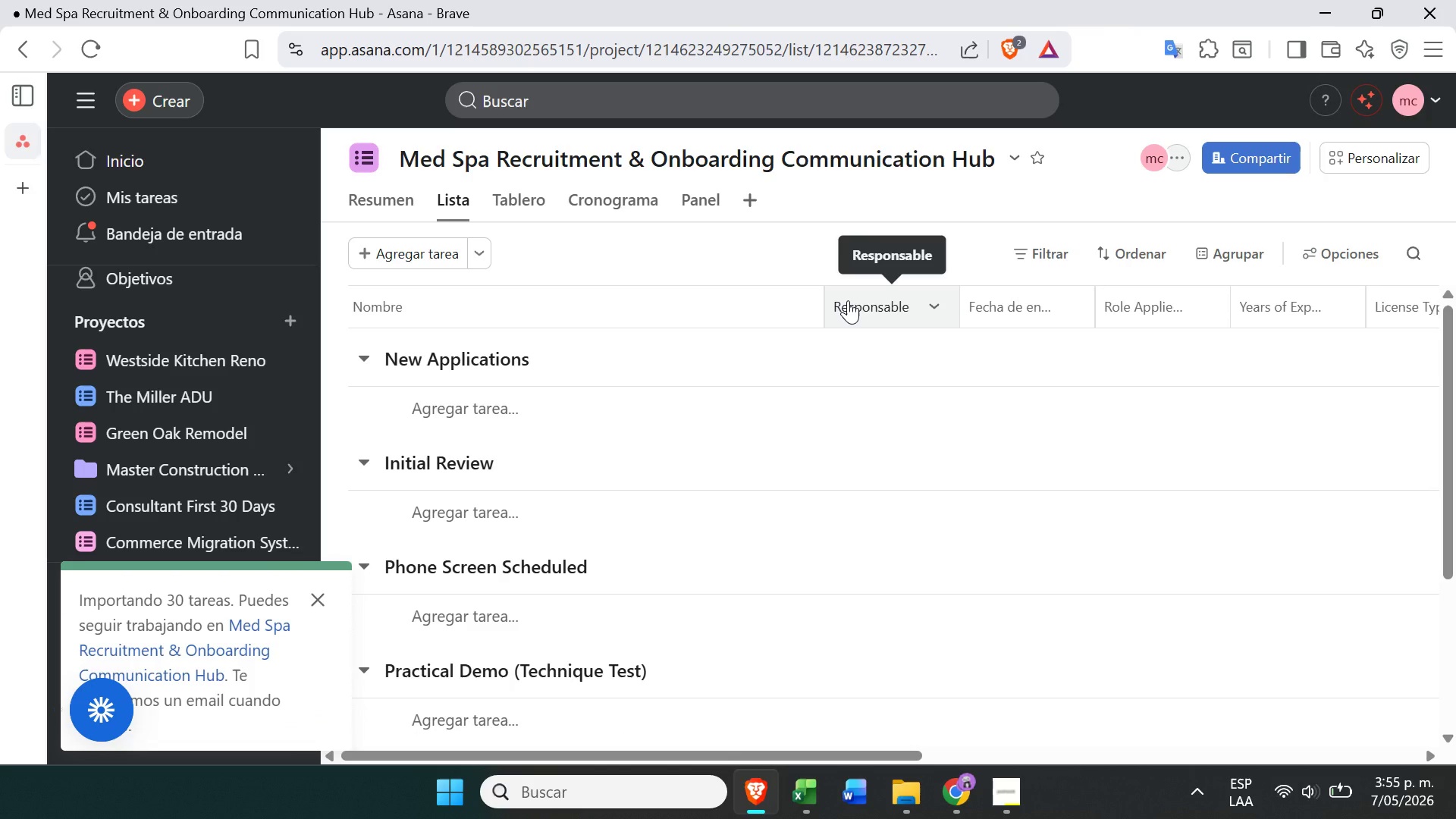 
wait(10.38)
 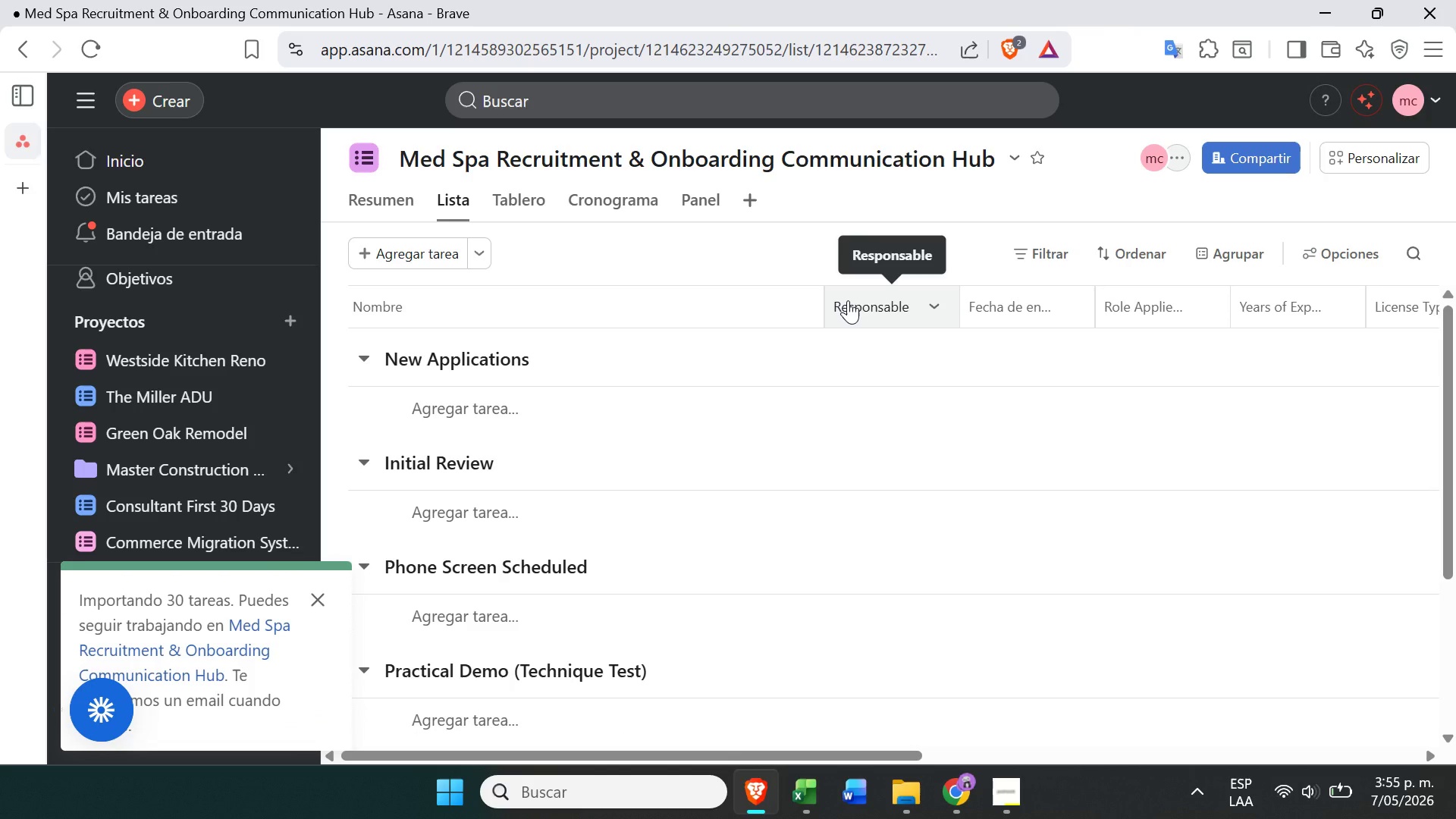 
left_click([312, 629])
 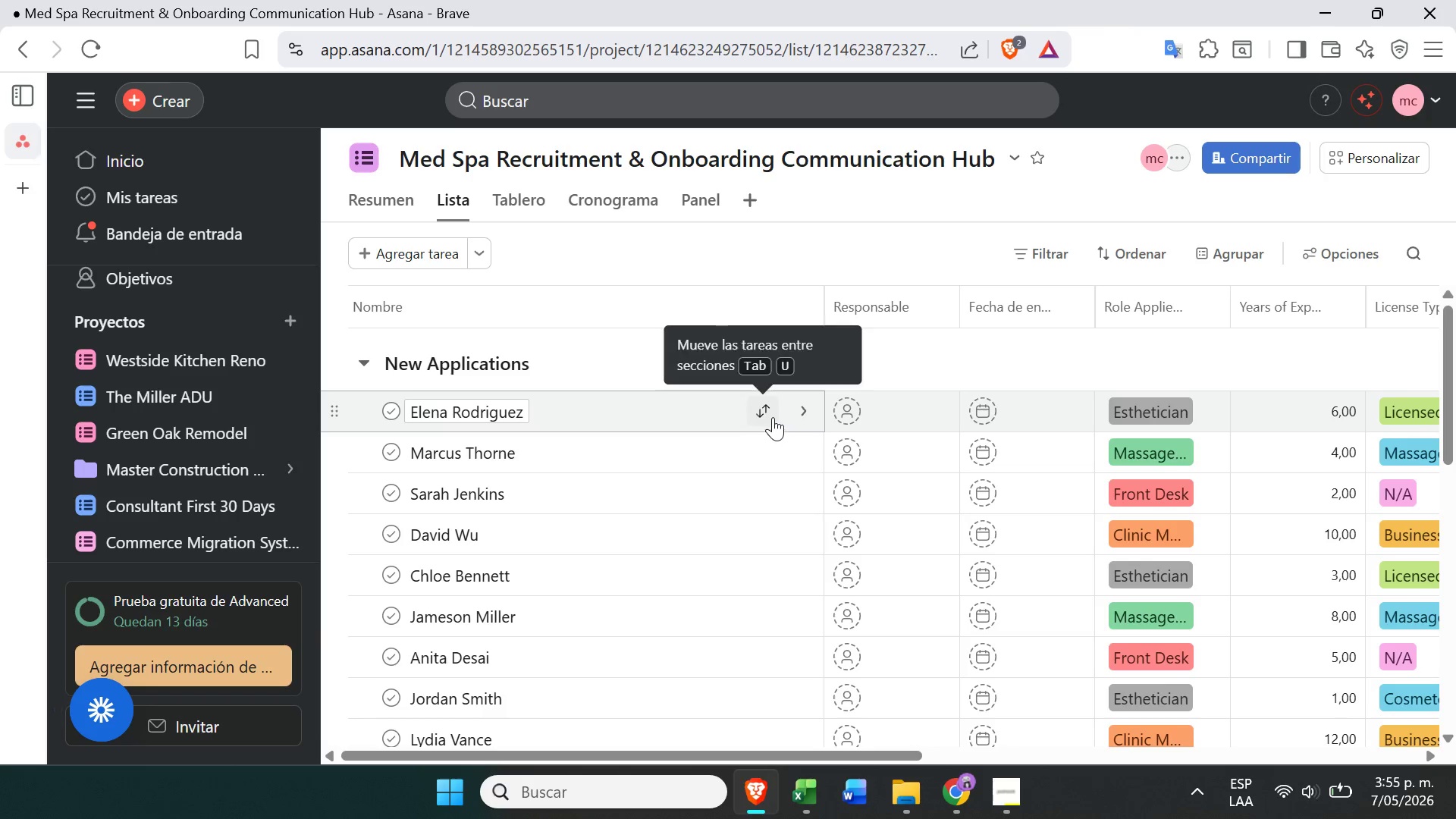 
left_click([536, 193])
 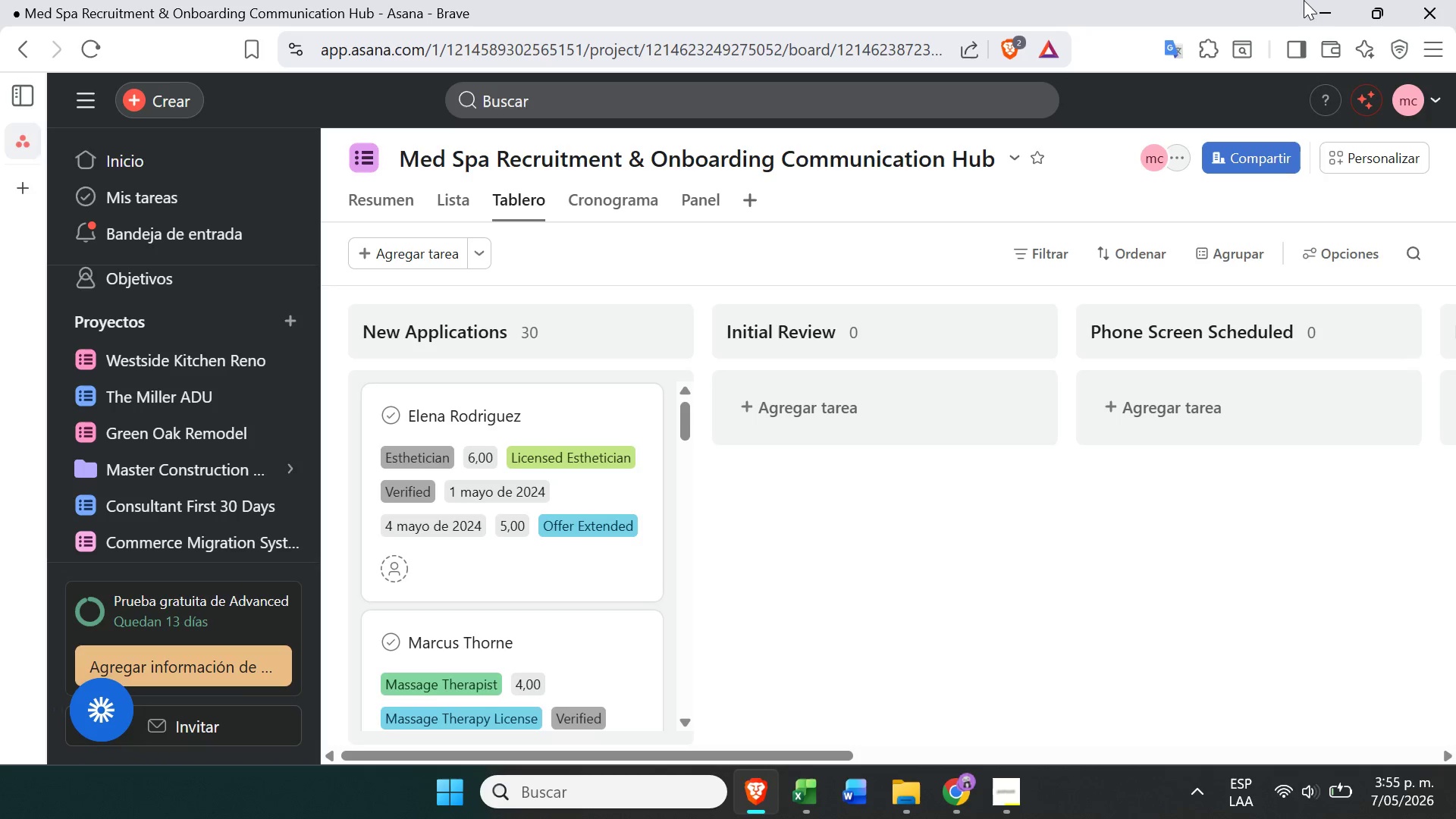 
left_click([1376, 166])
 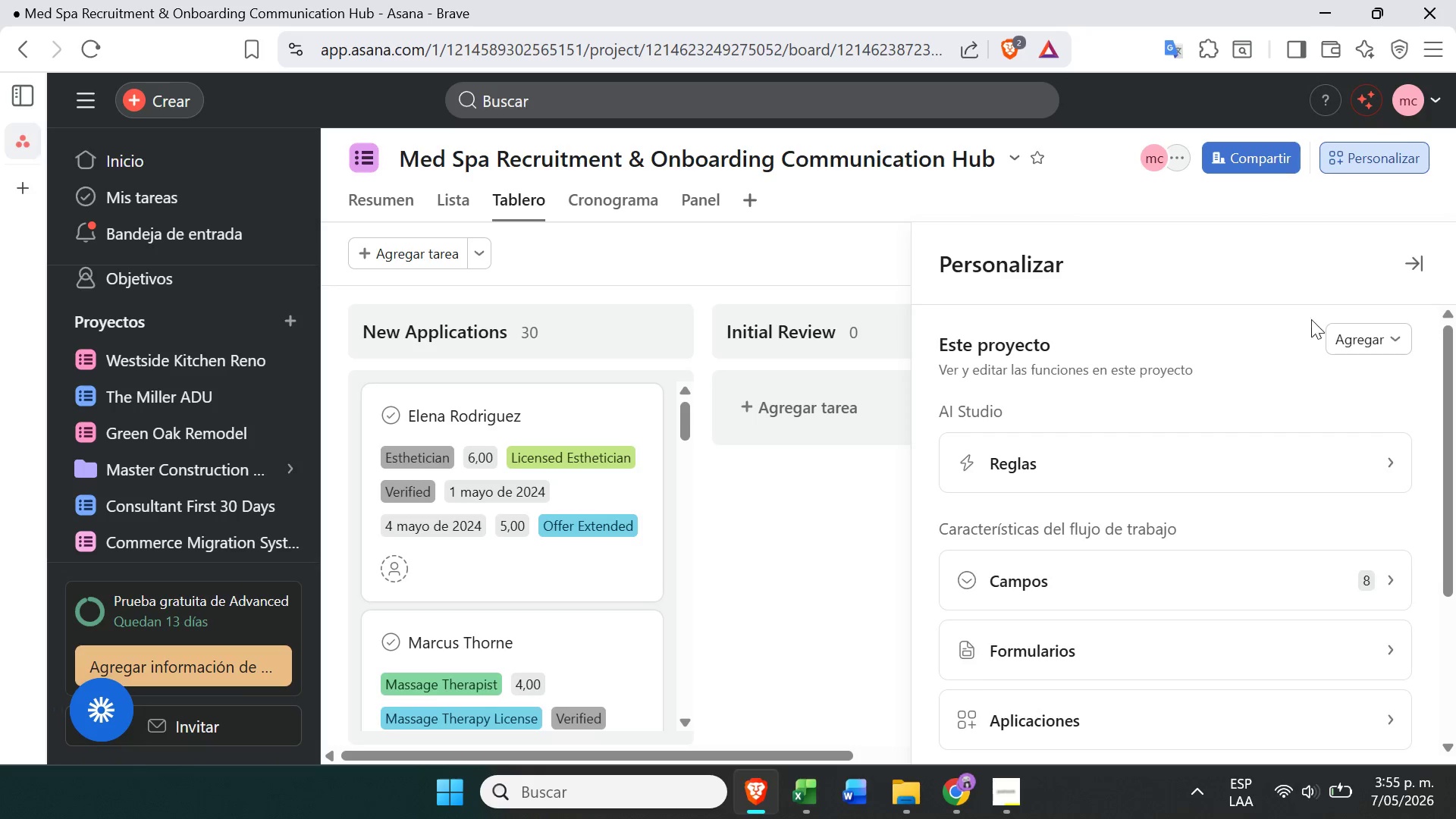 
left_click([1184, 572])
 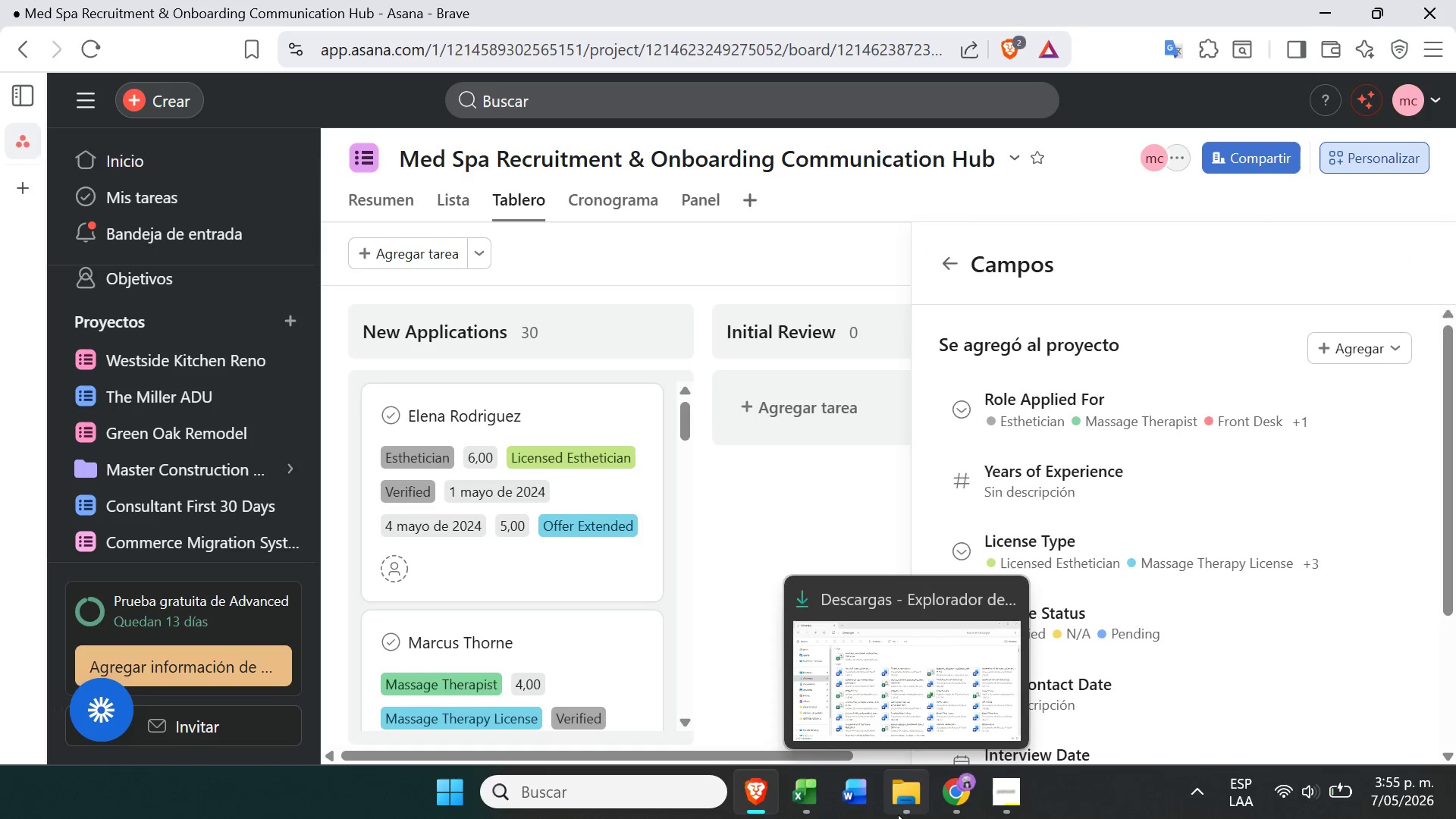 
left_click([1024, 781])